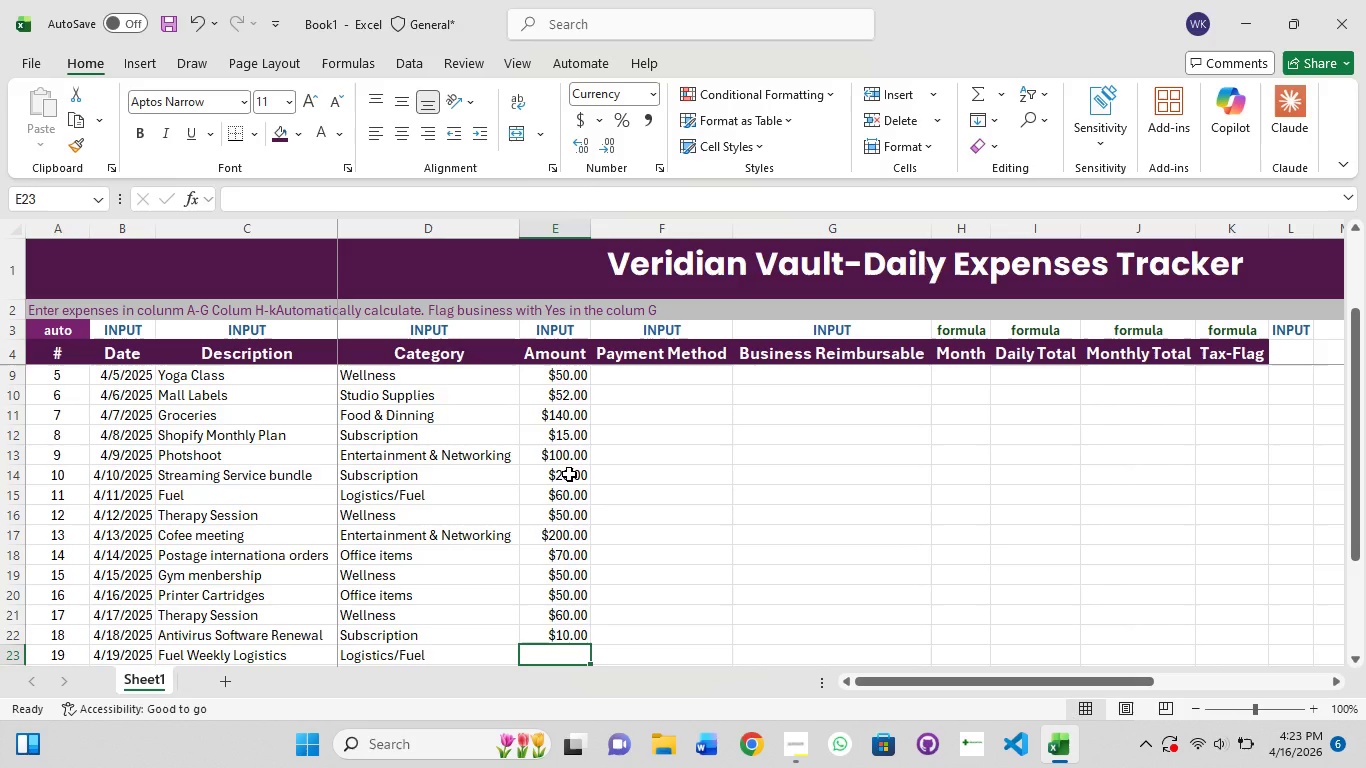 
key(Numpad5)
 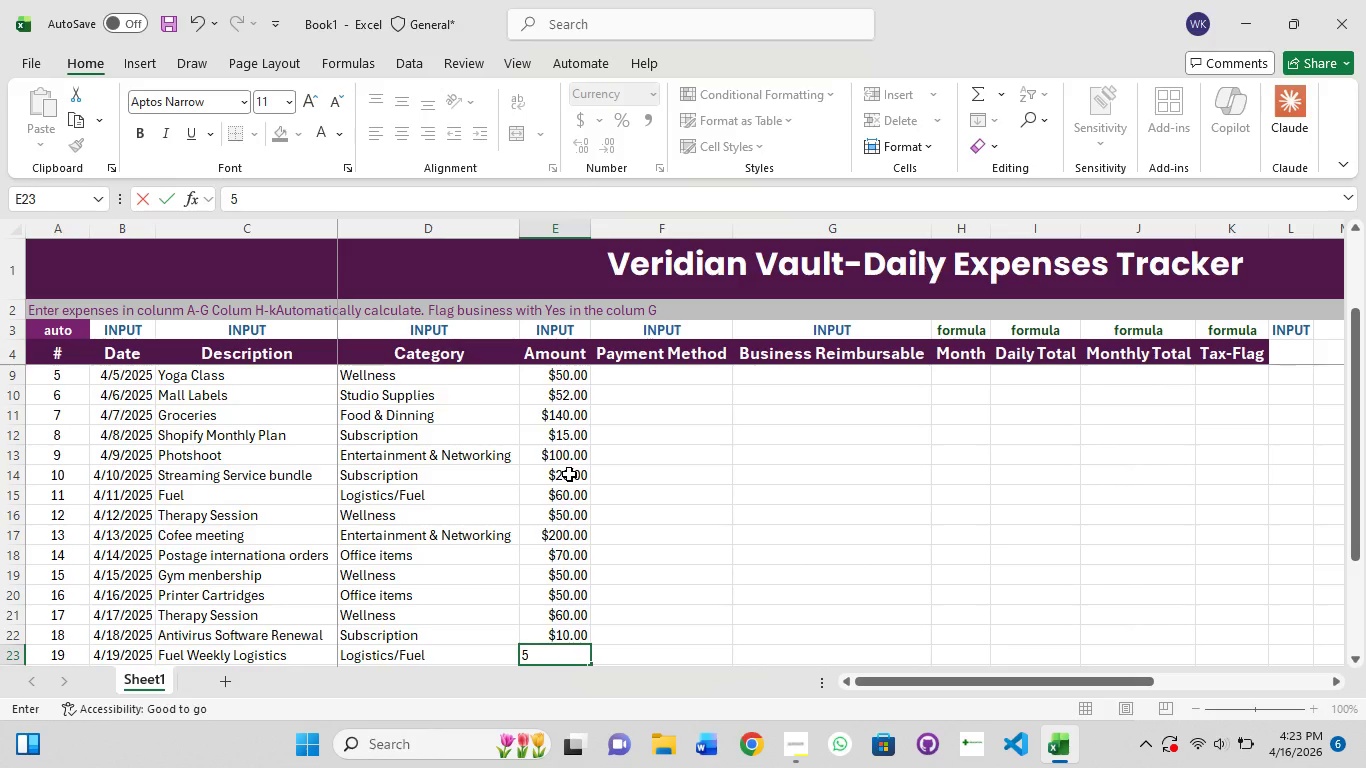 
key(Numpad0)
 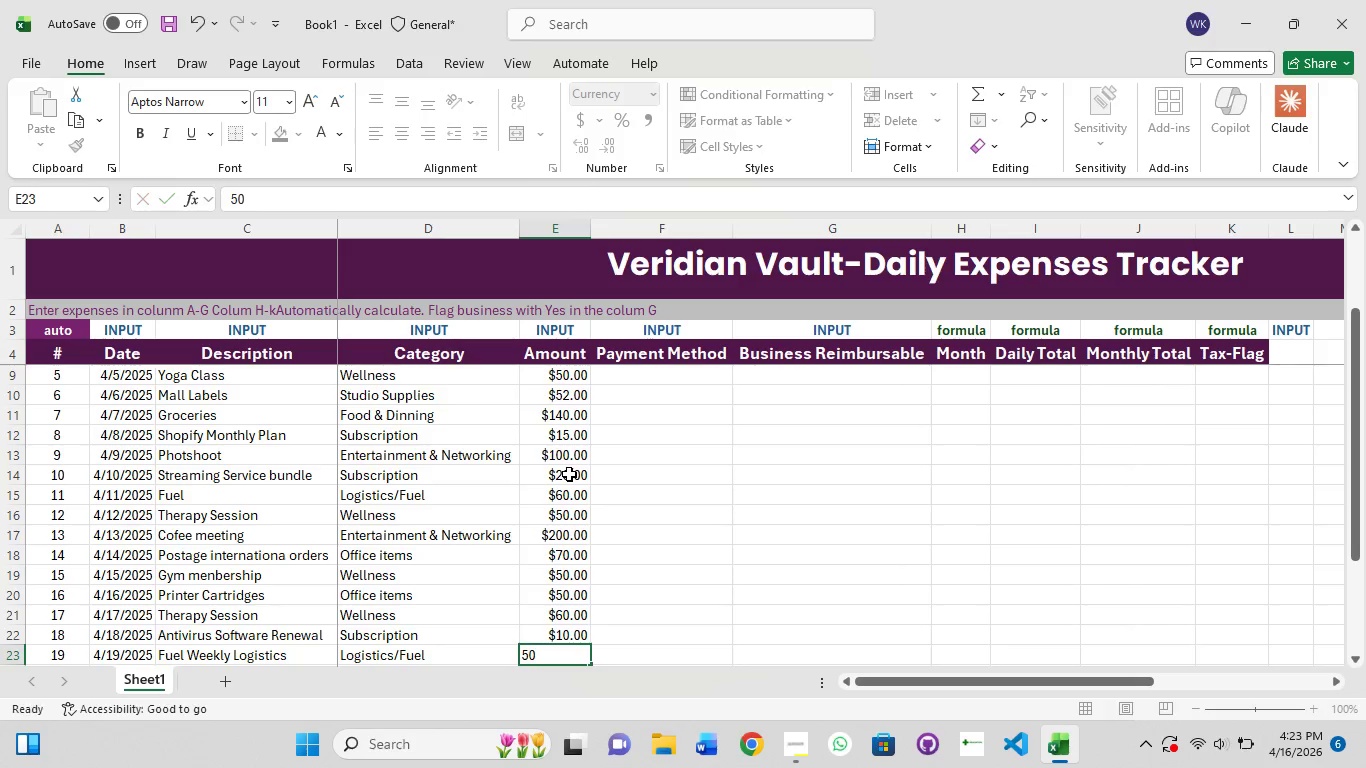 
key(NumpadEnter)
 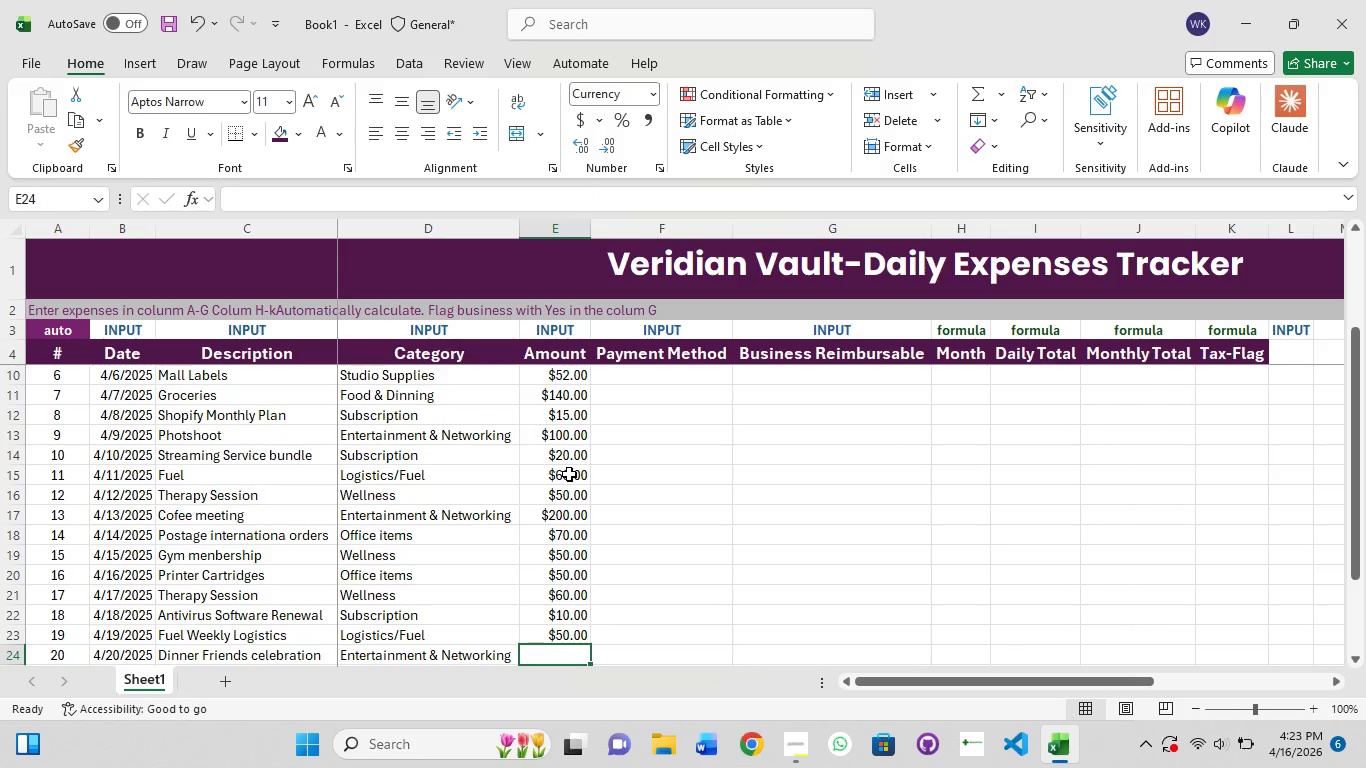 
wait(5.27)
 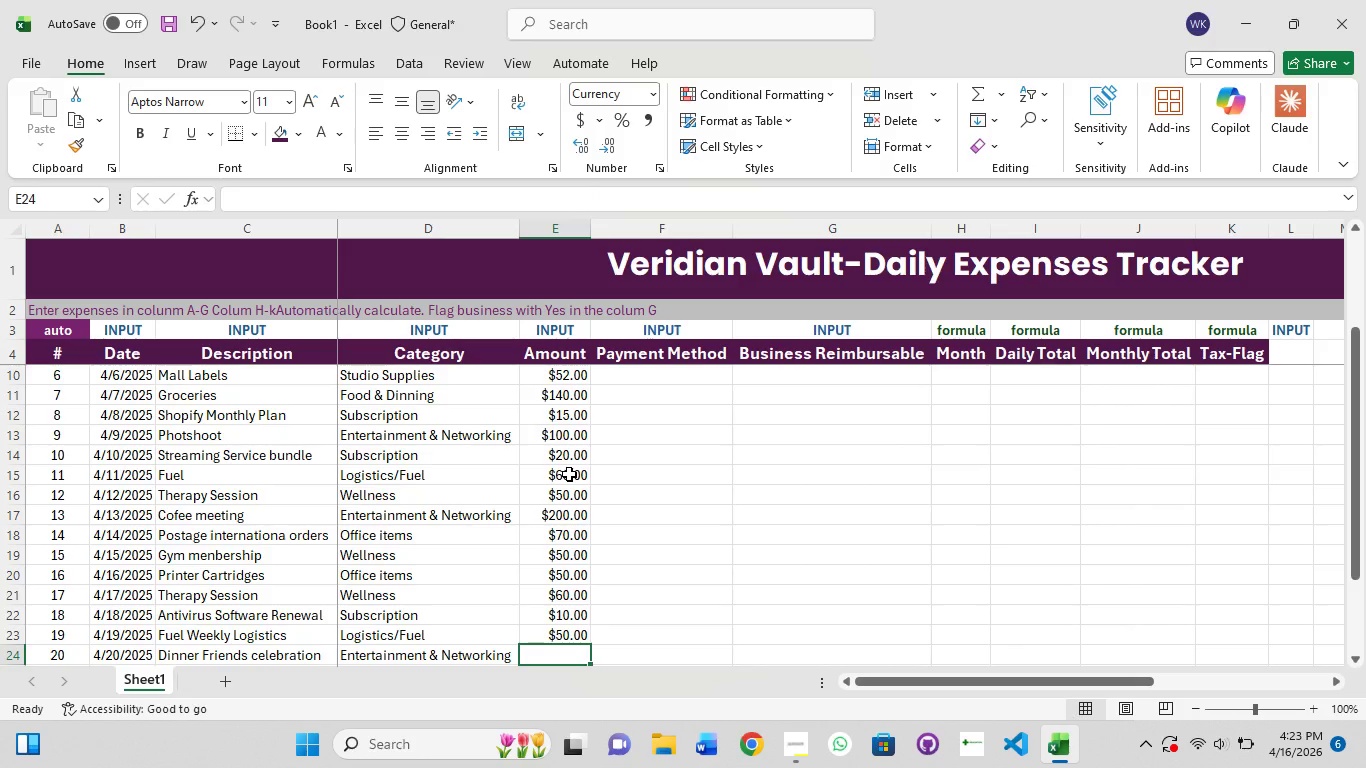 
key(Numpad2)
 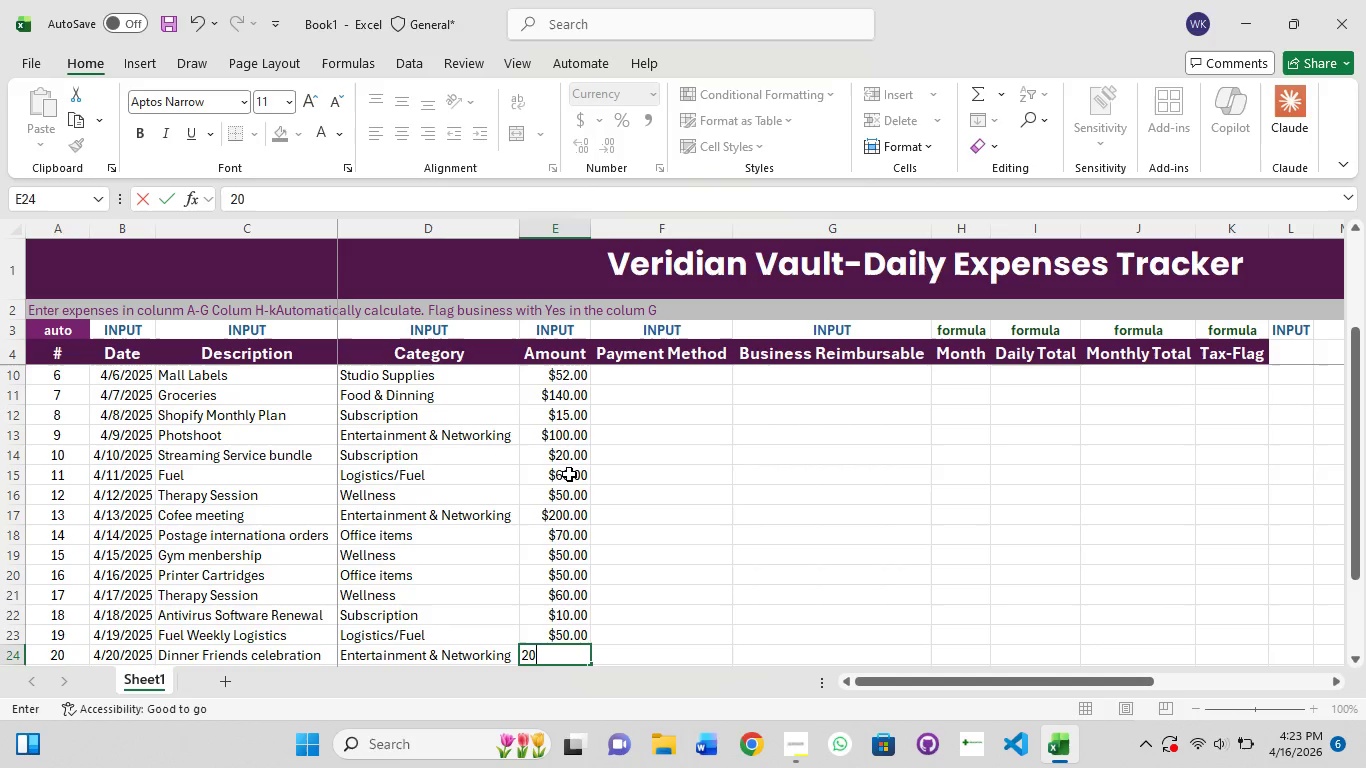 
key(Numpad0)
 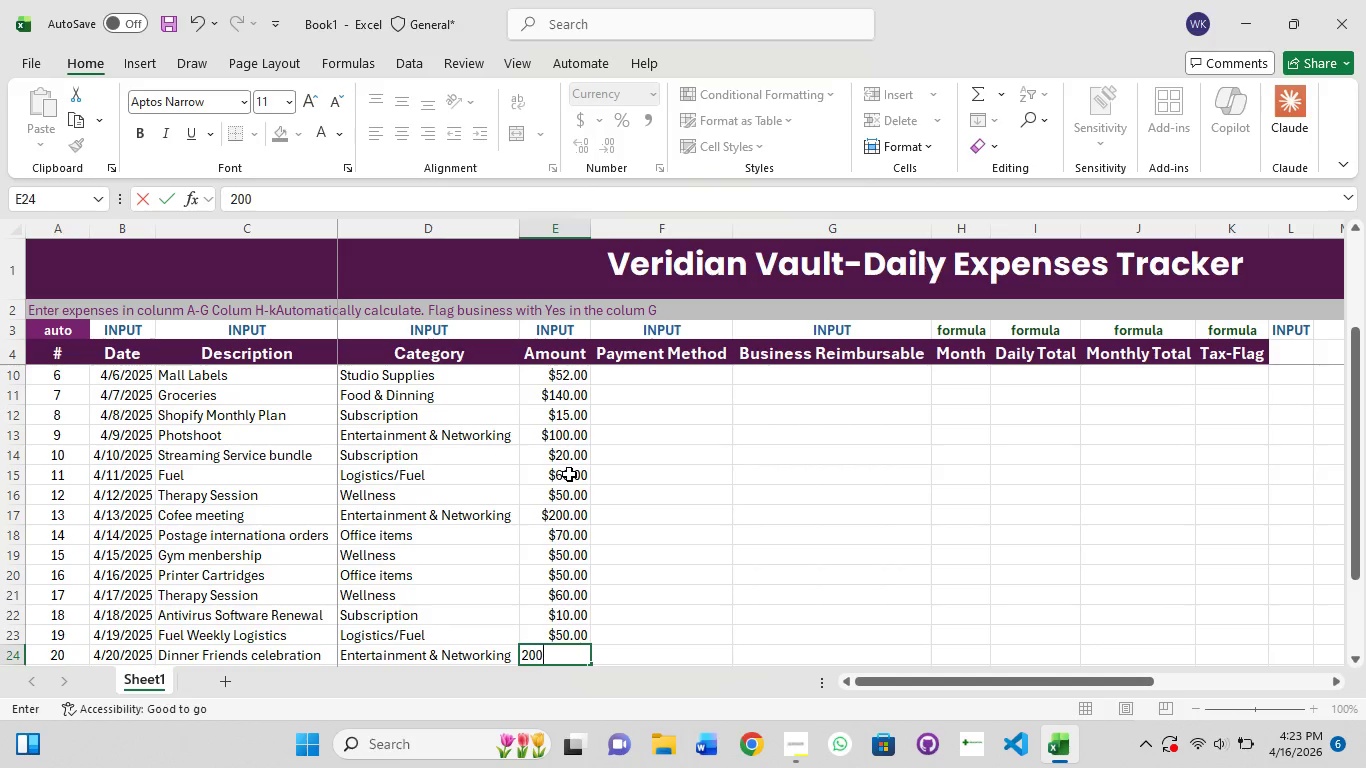 
key(Numpad0)
 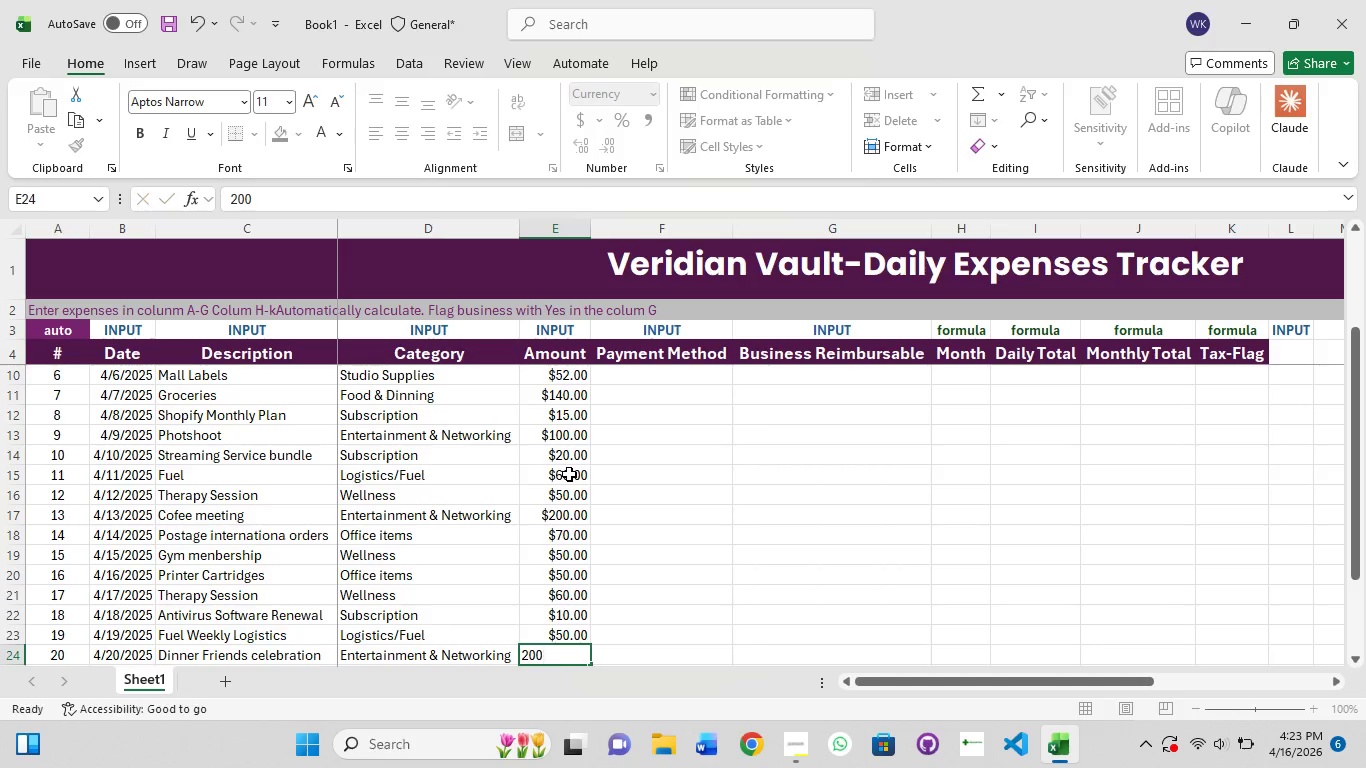 
key(NumpadEnter)
 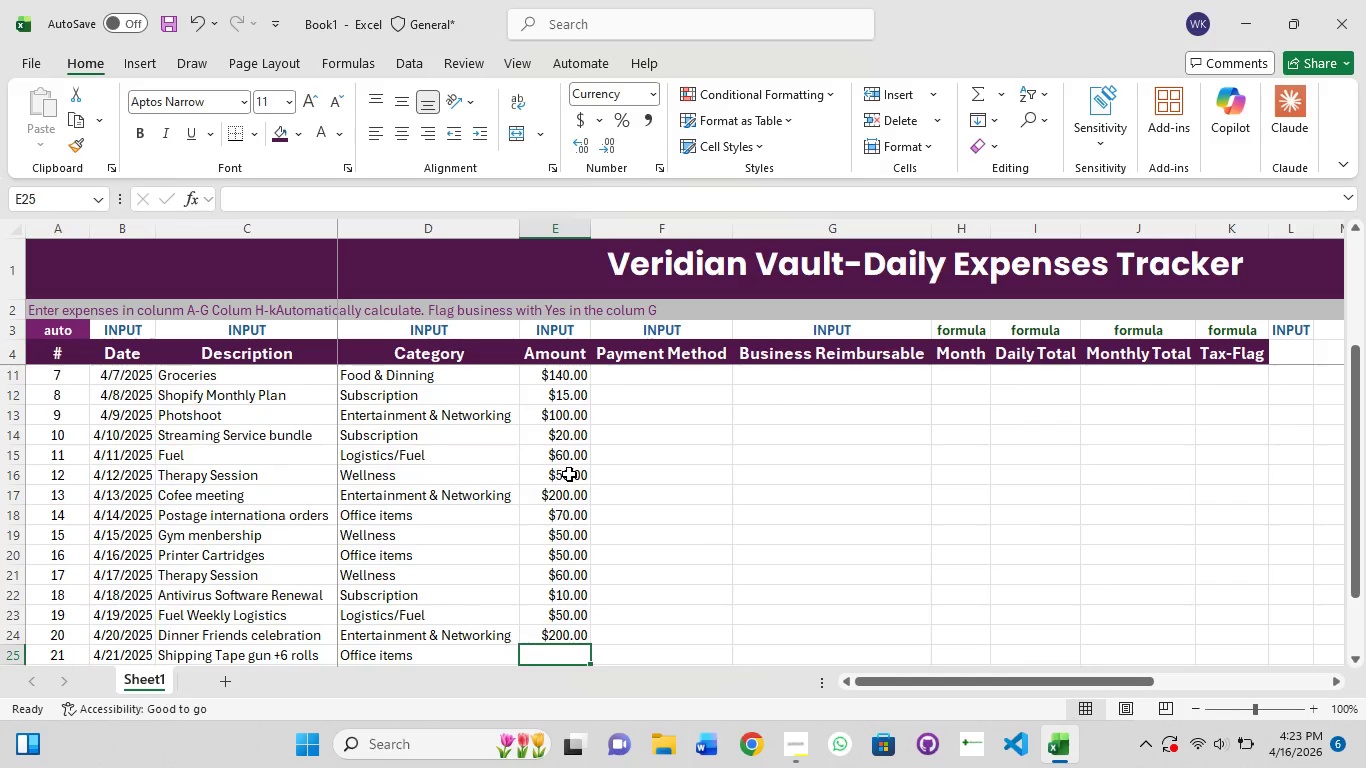 
key(Numpad6)
 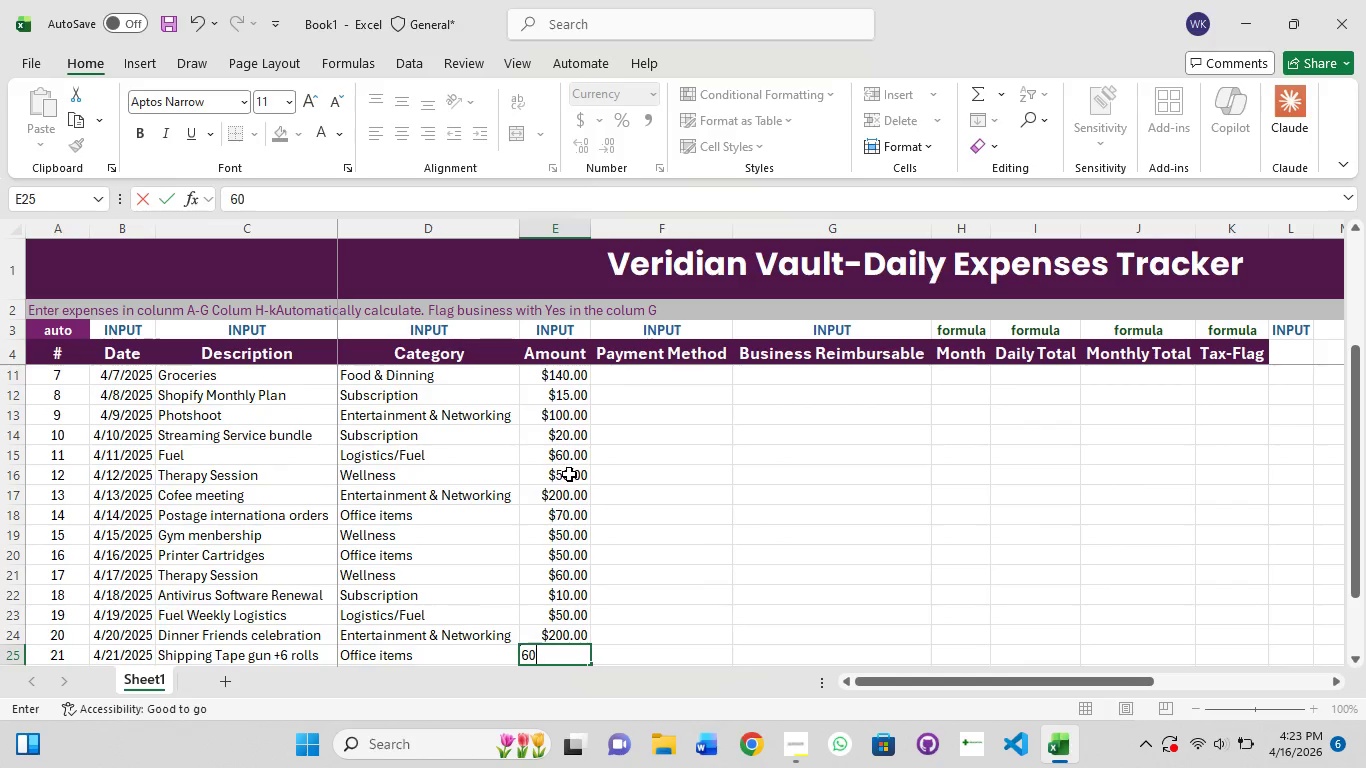 
key(Numpad0)
 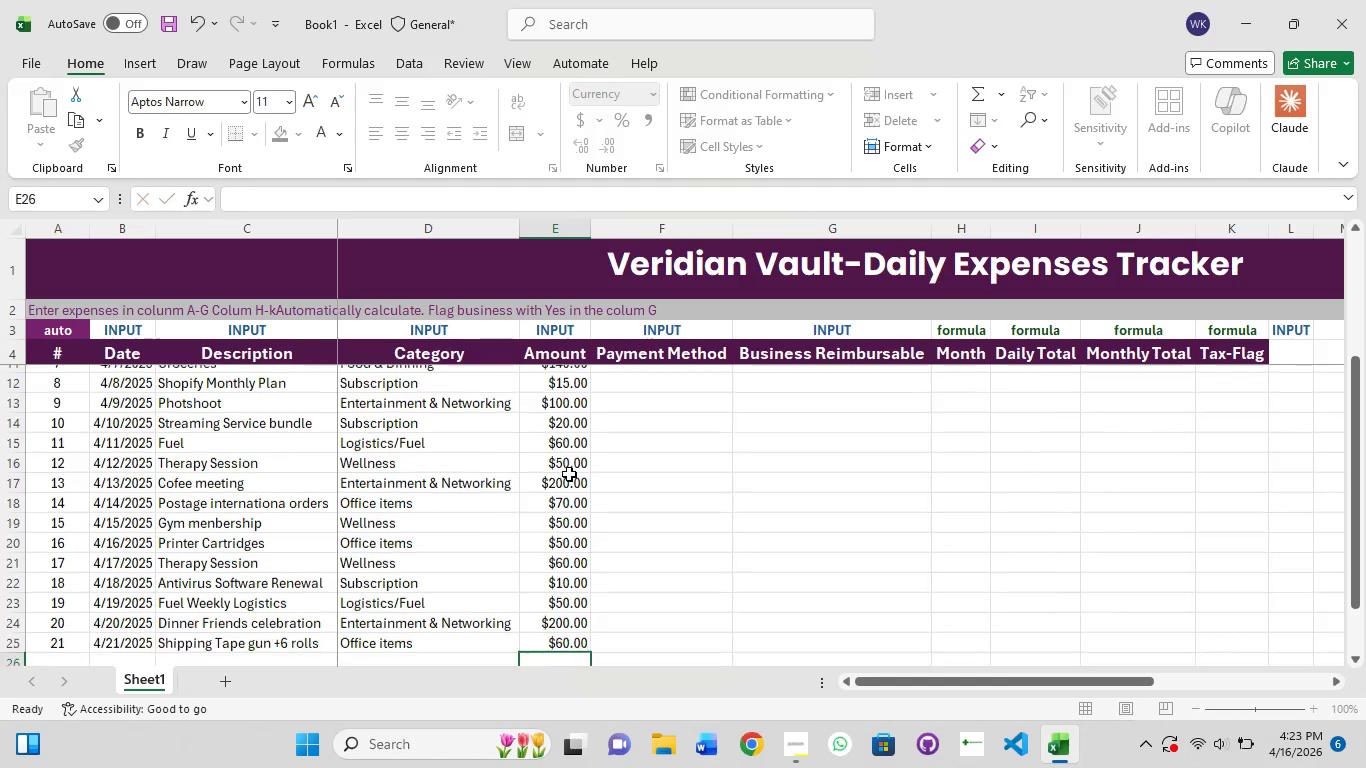 
key(NumpadEnter)
 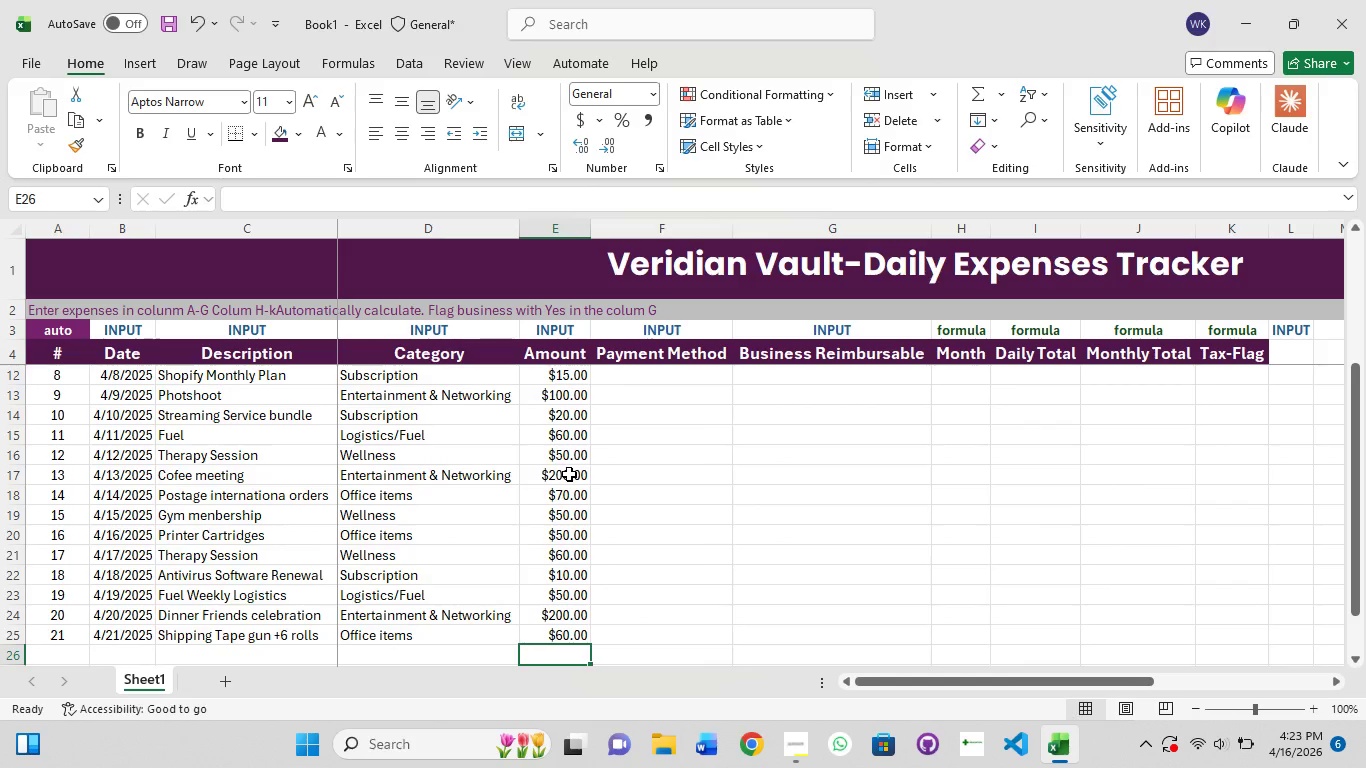 
scroll: coordinate [570, 474], scroll_direction: up, amount: 6.0
 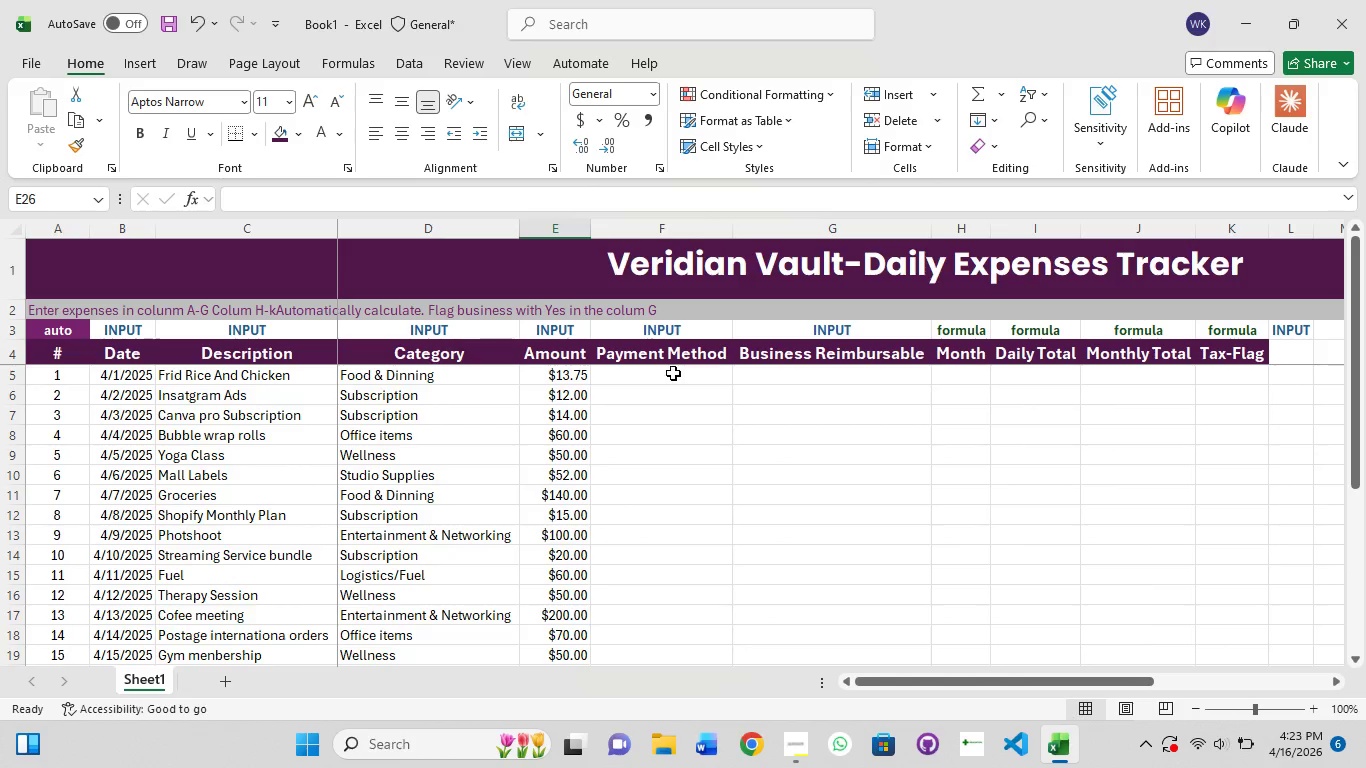 
left_click([666, 373])
 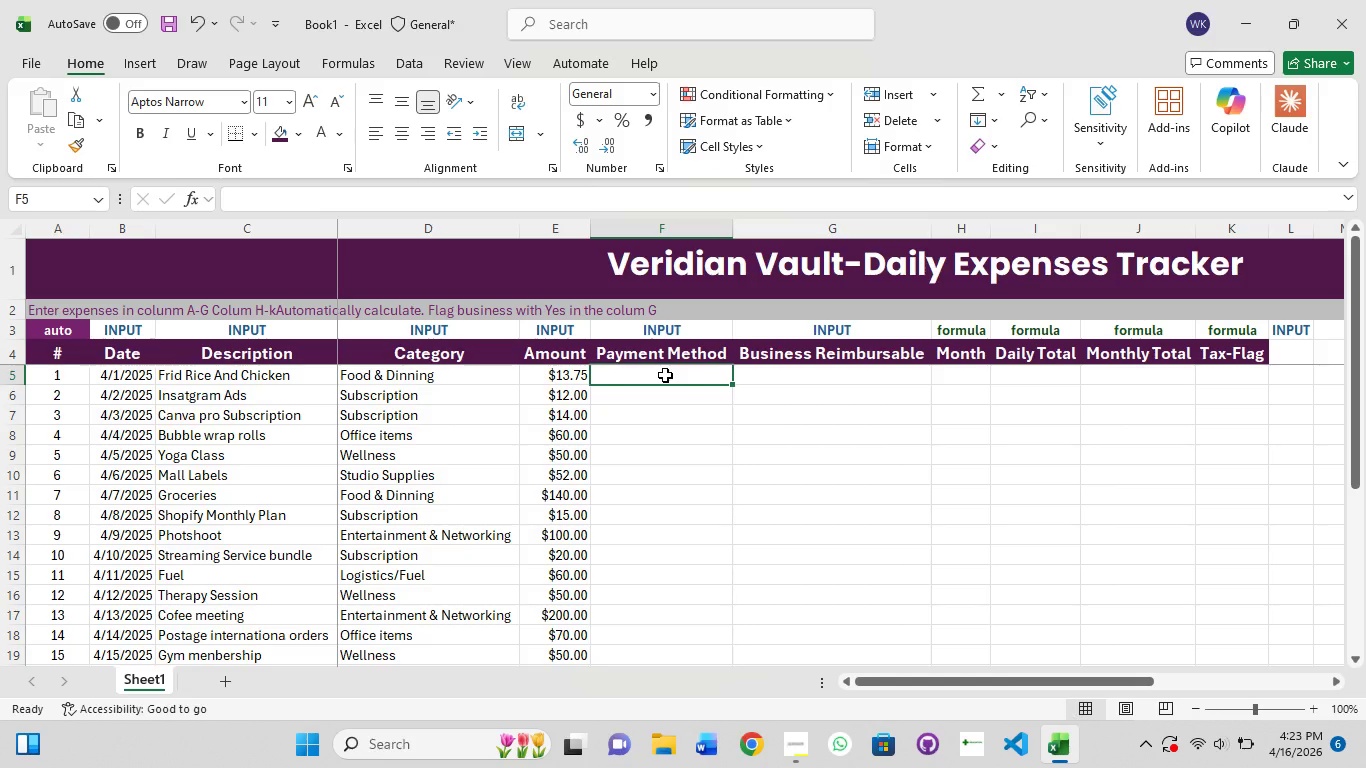 
wait(16.25)
 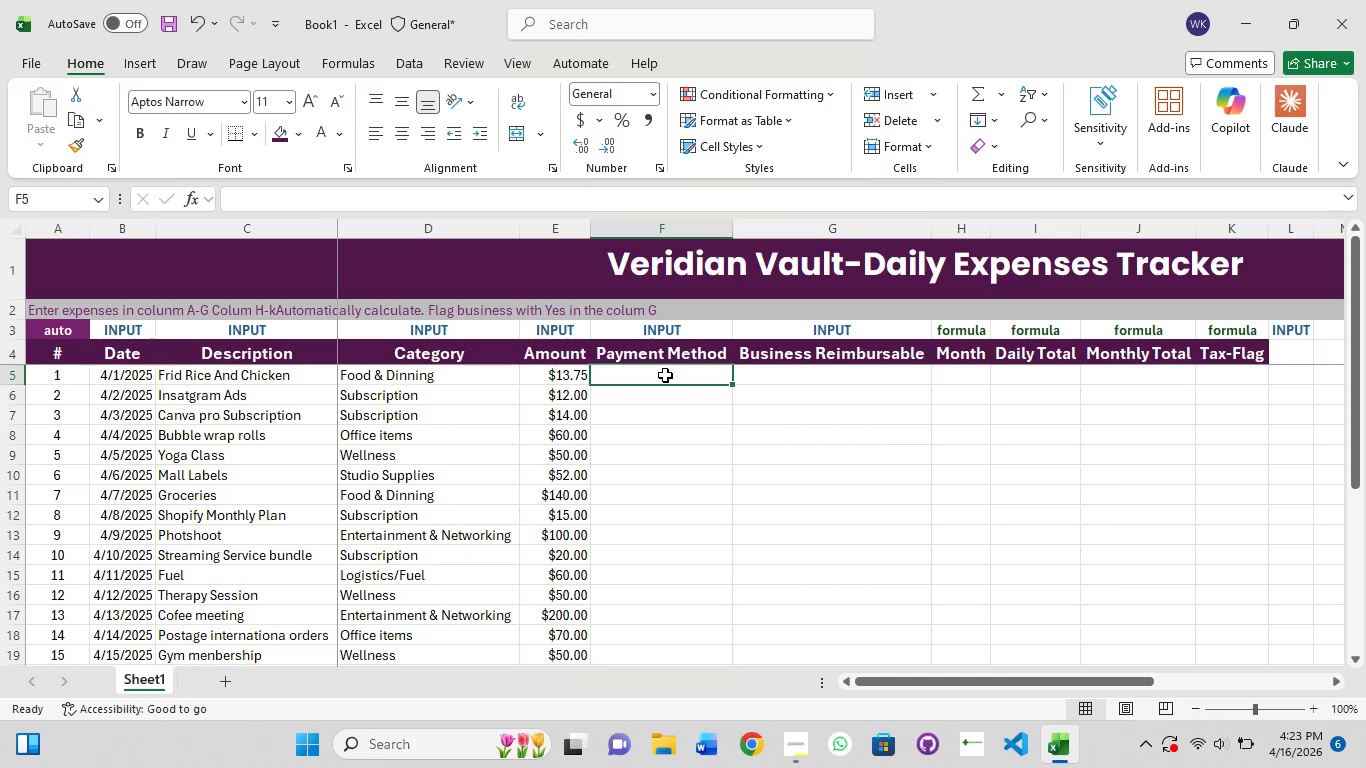 
left_click([804, 747])